 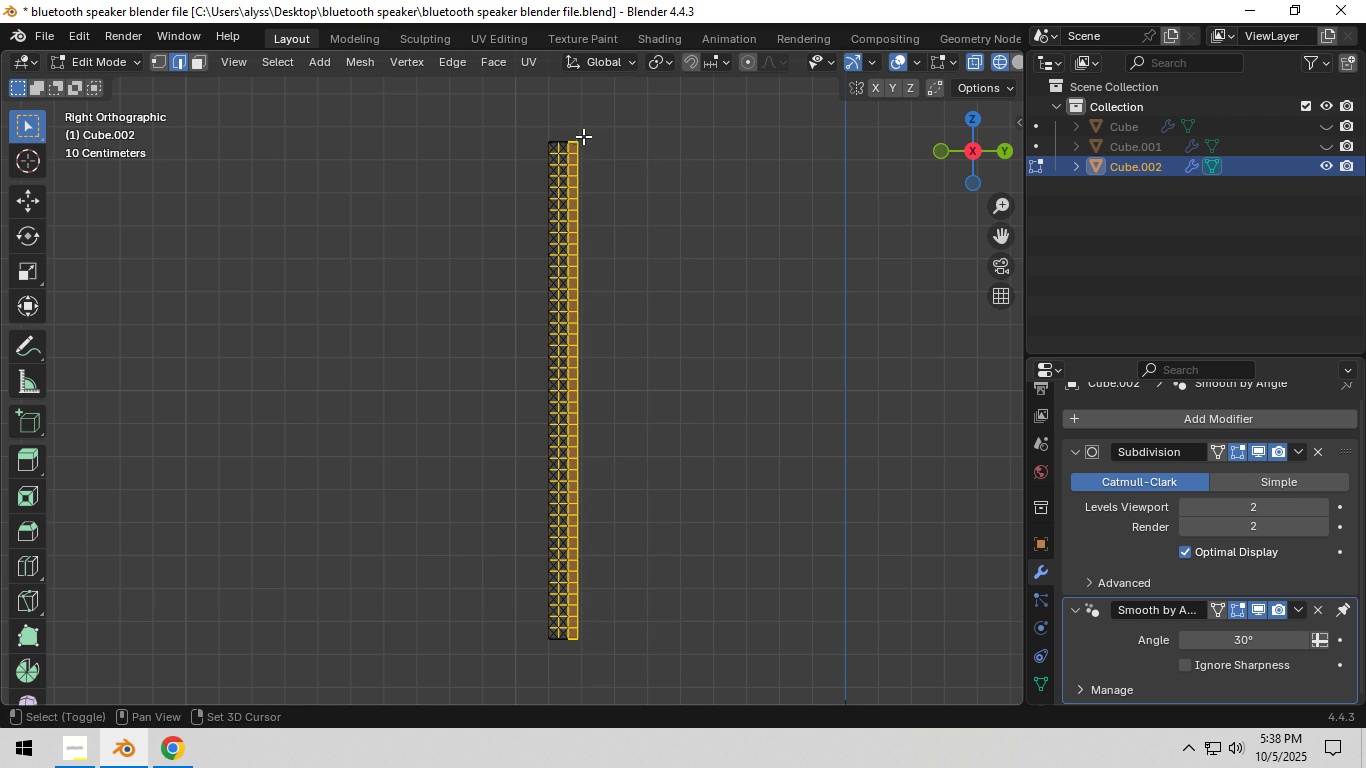 
key(Shift+ShiftLeft)
 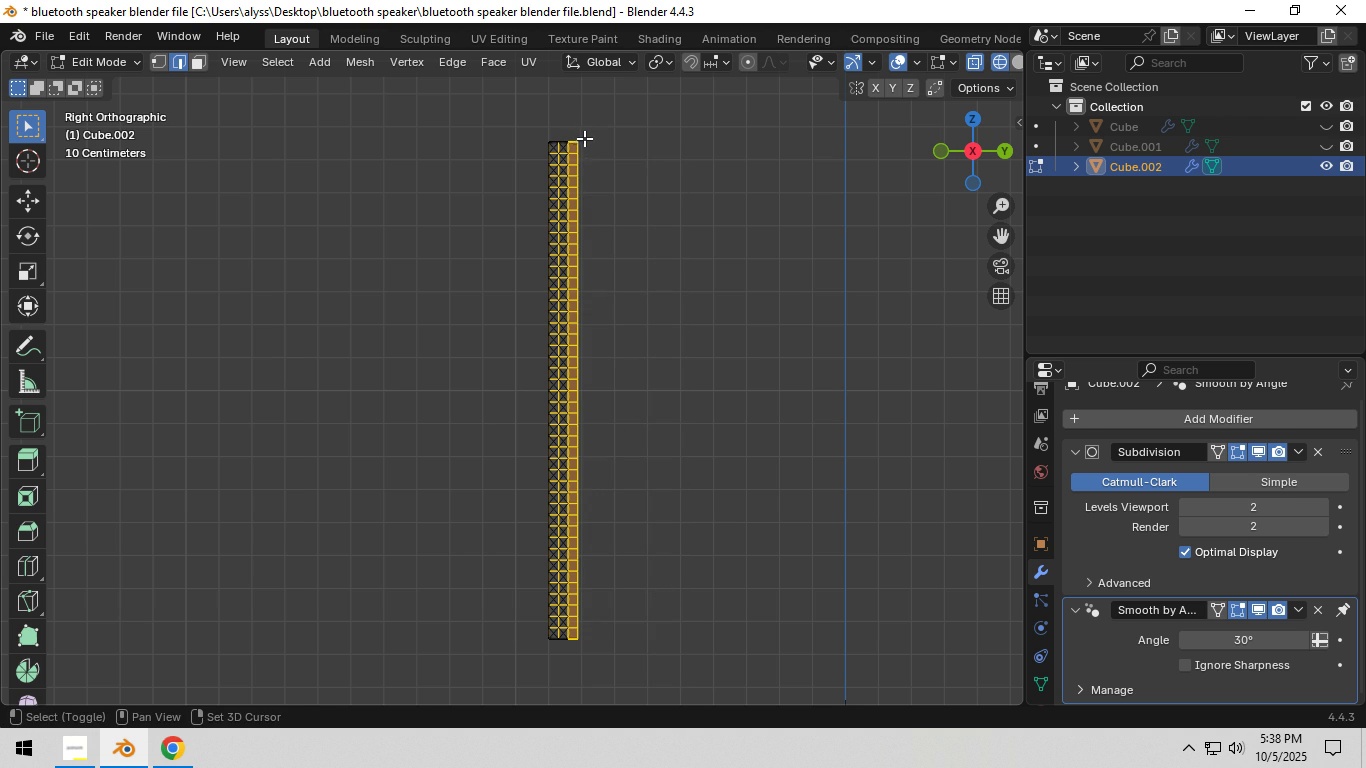 
key(Shift+ShiftLeft)
 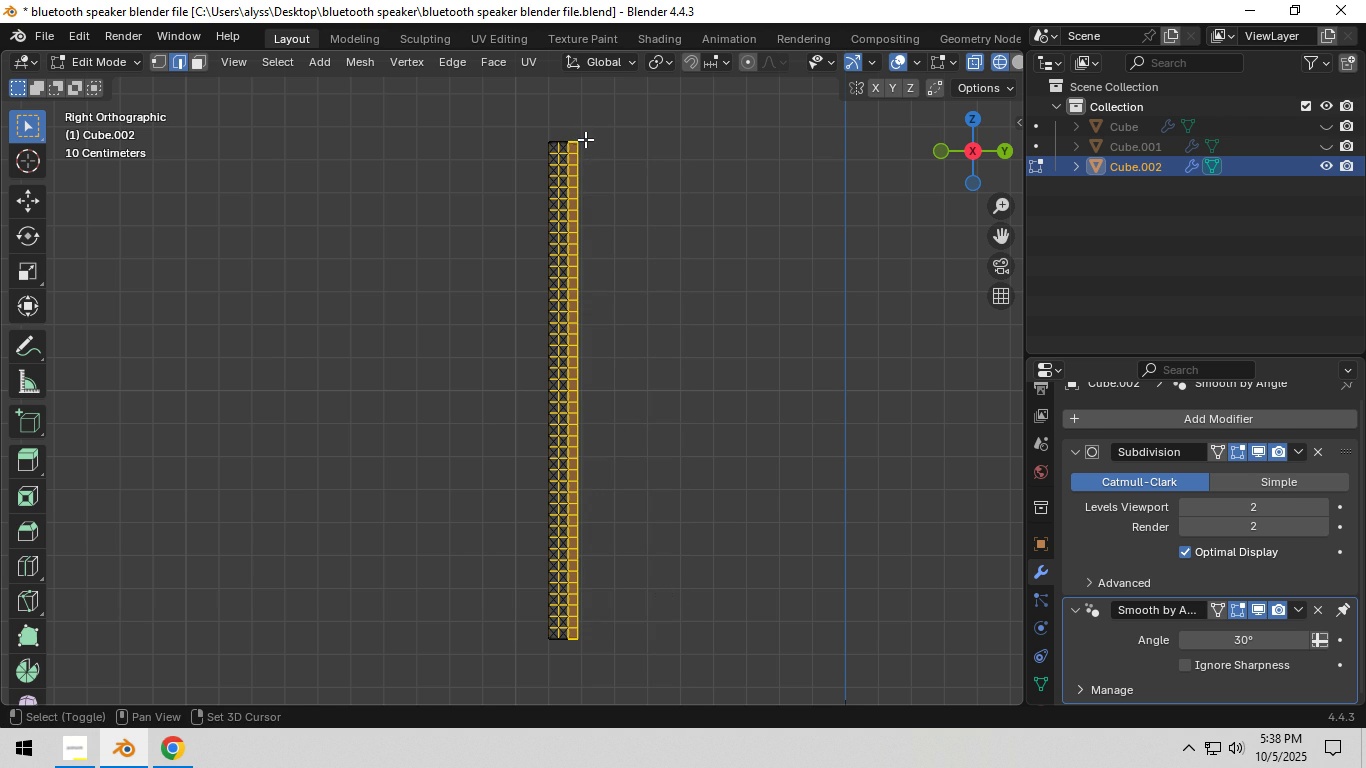 
key(Shift+ShiftLeft)
 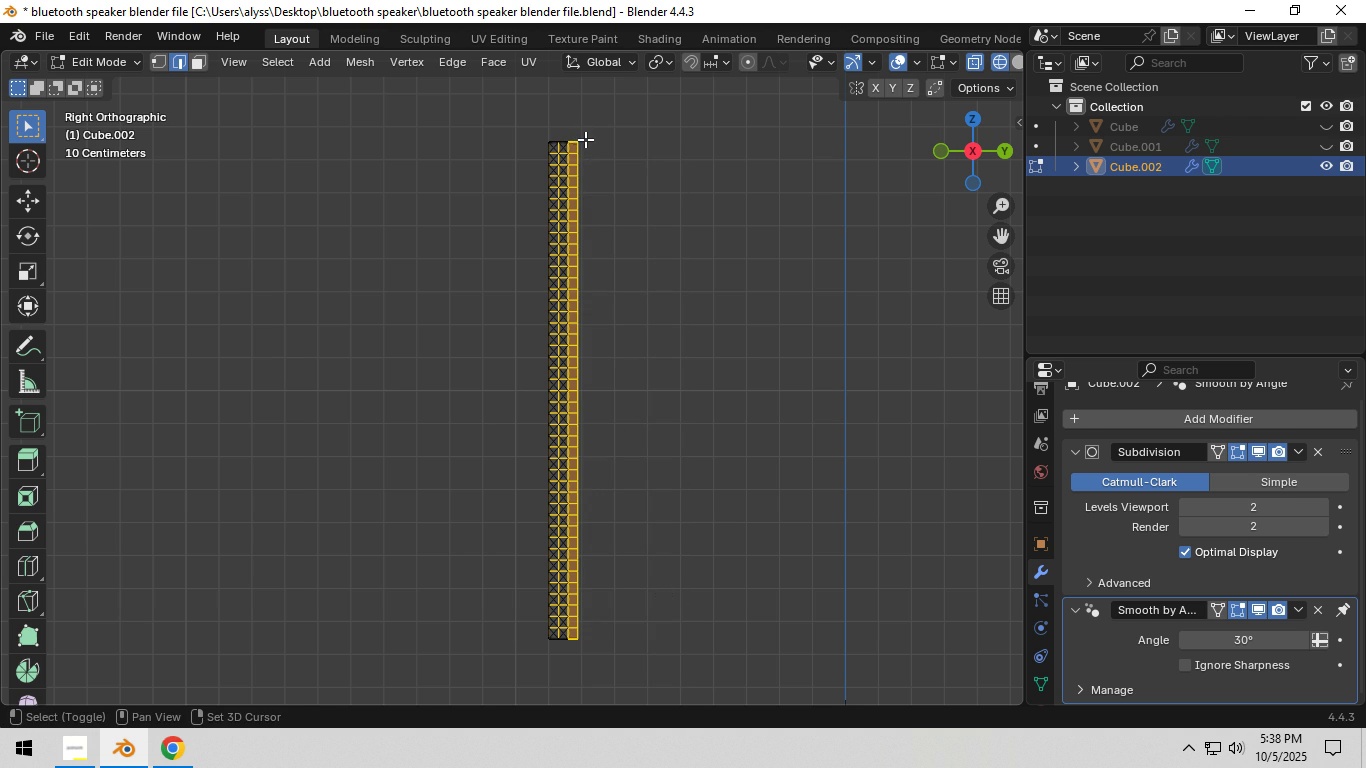 
key(Shift+ShiftLeft)
 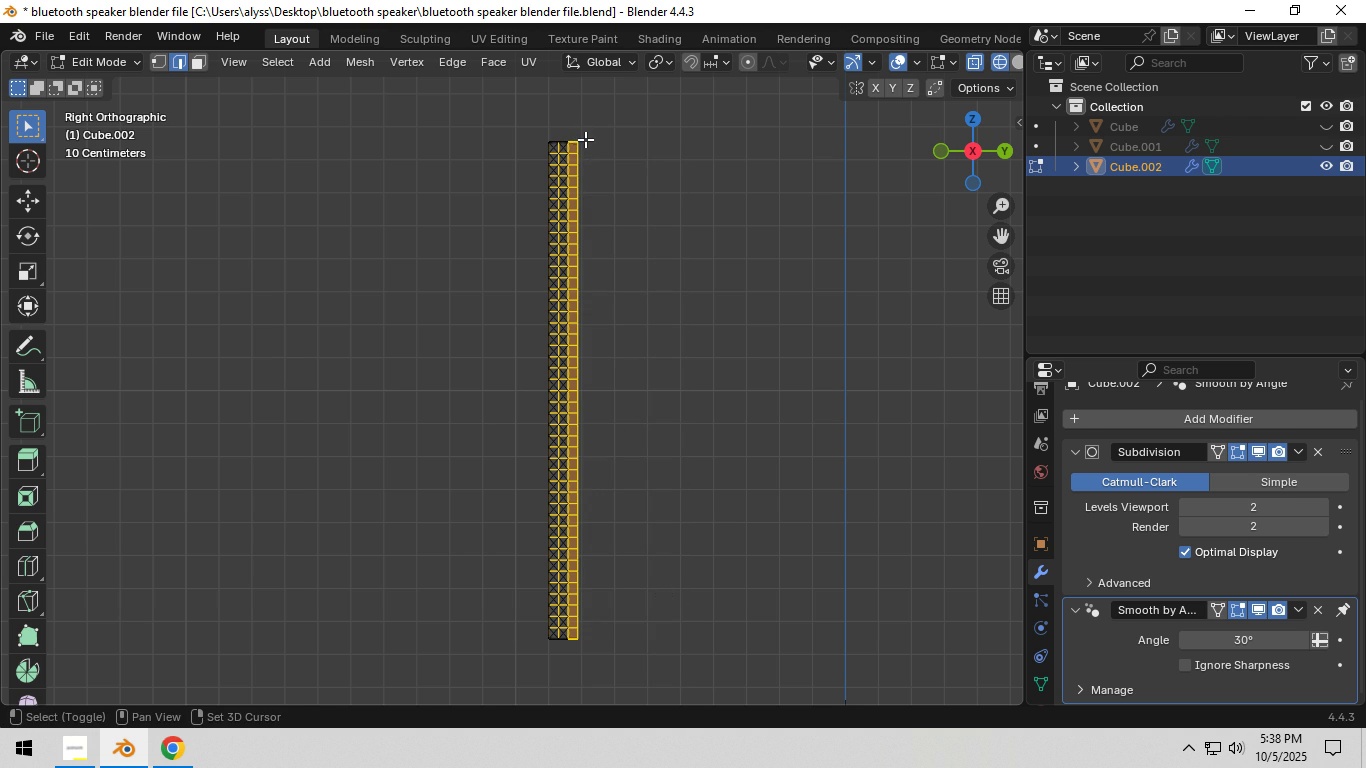 
key(Shift+ShiftLeft)
 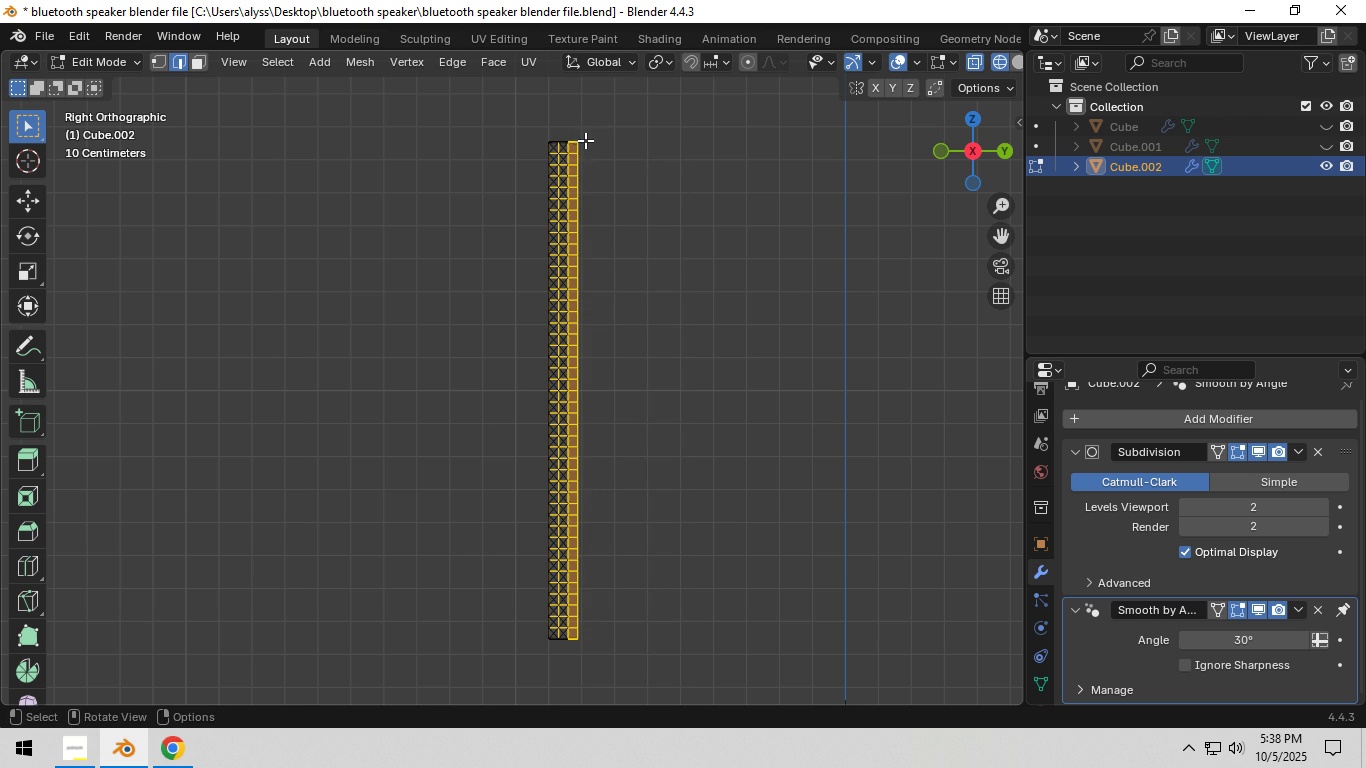 
key(Shift+ShiftLeft)
 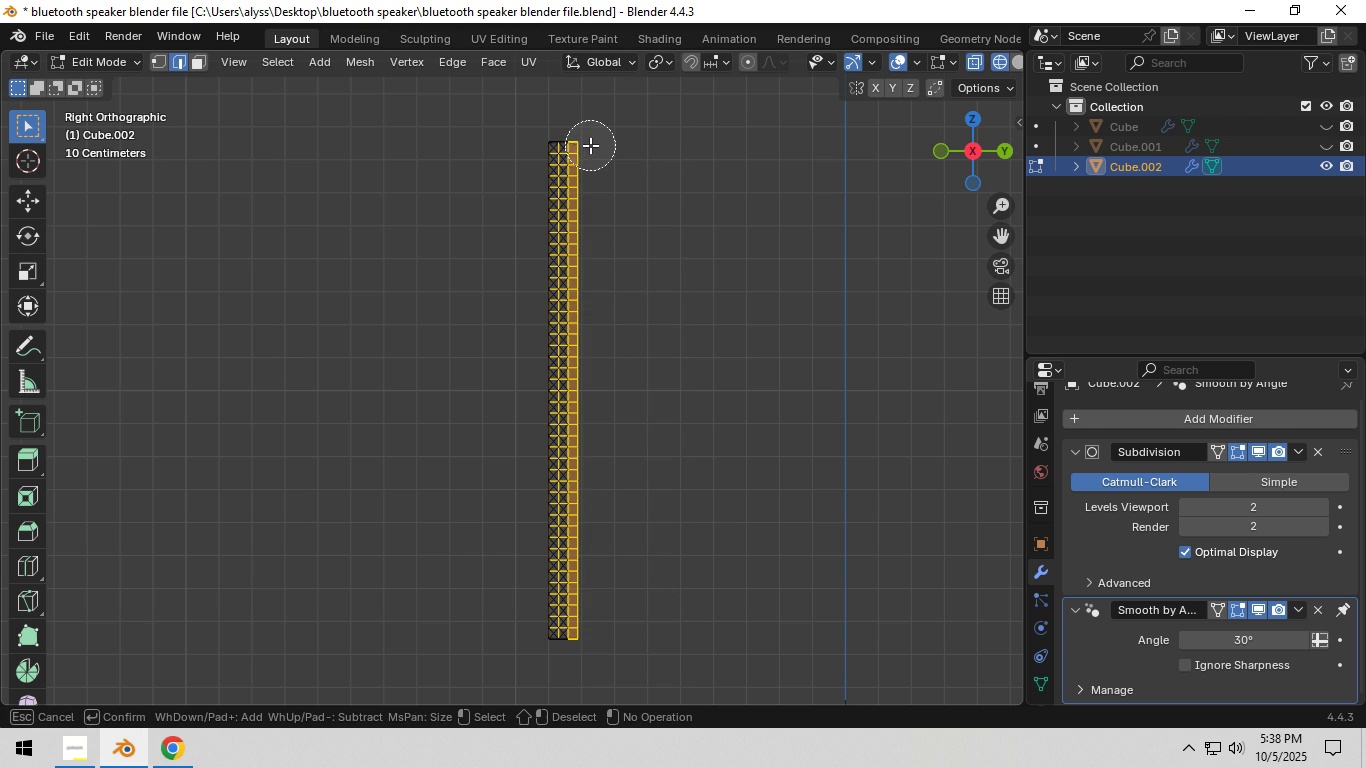 
key(C)
 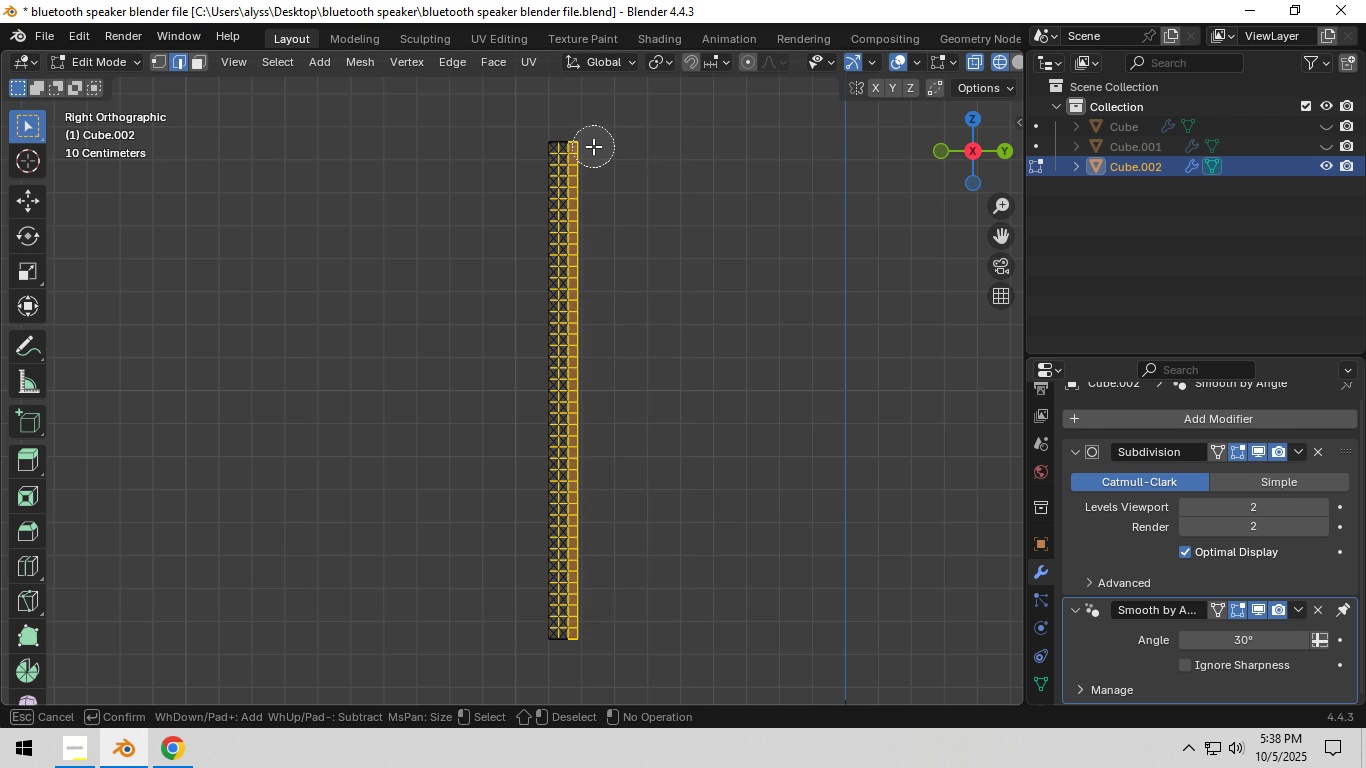 
scroll: coordinate [593, 146], scroll_direction: up, amount: 1.0